 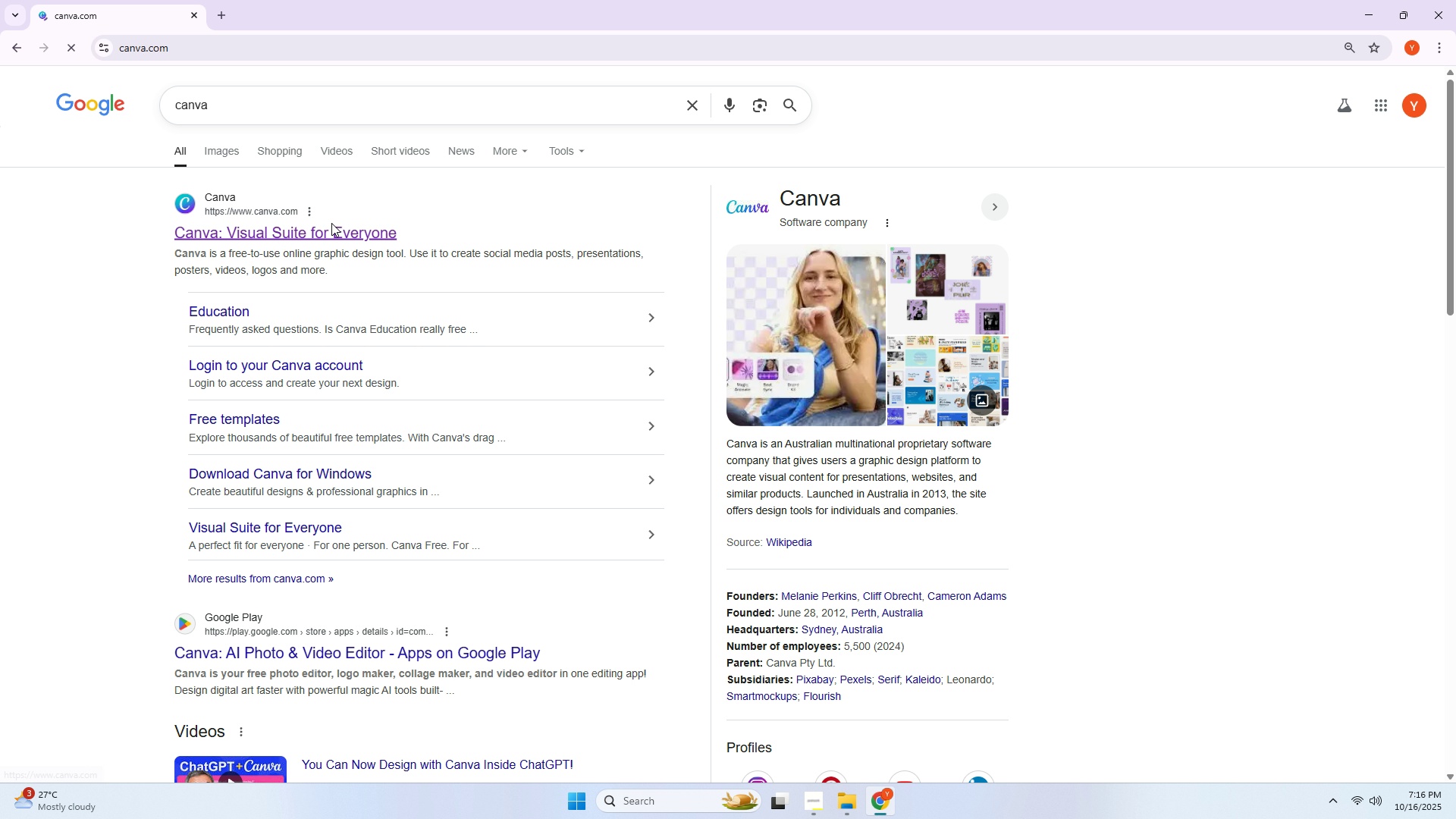 
left_click([27, 127])
 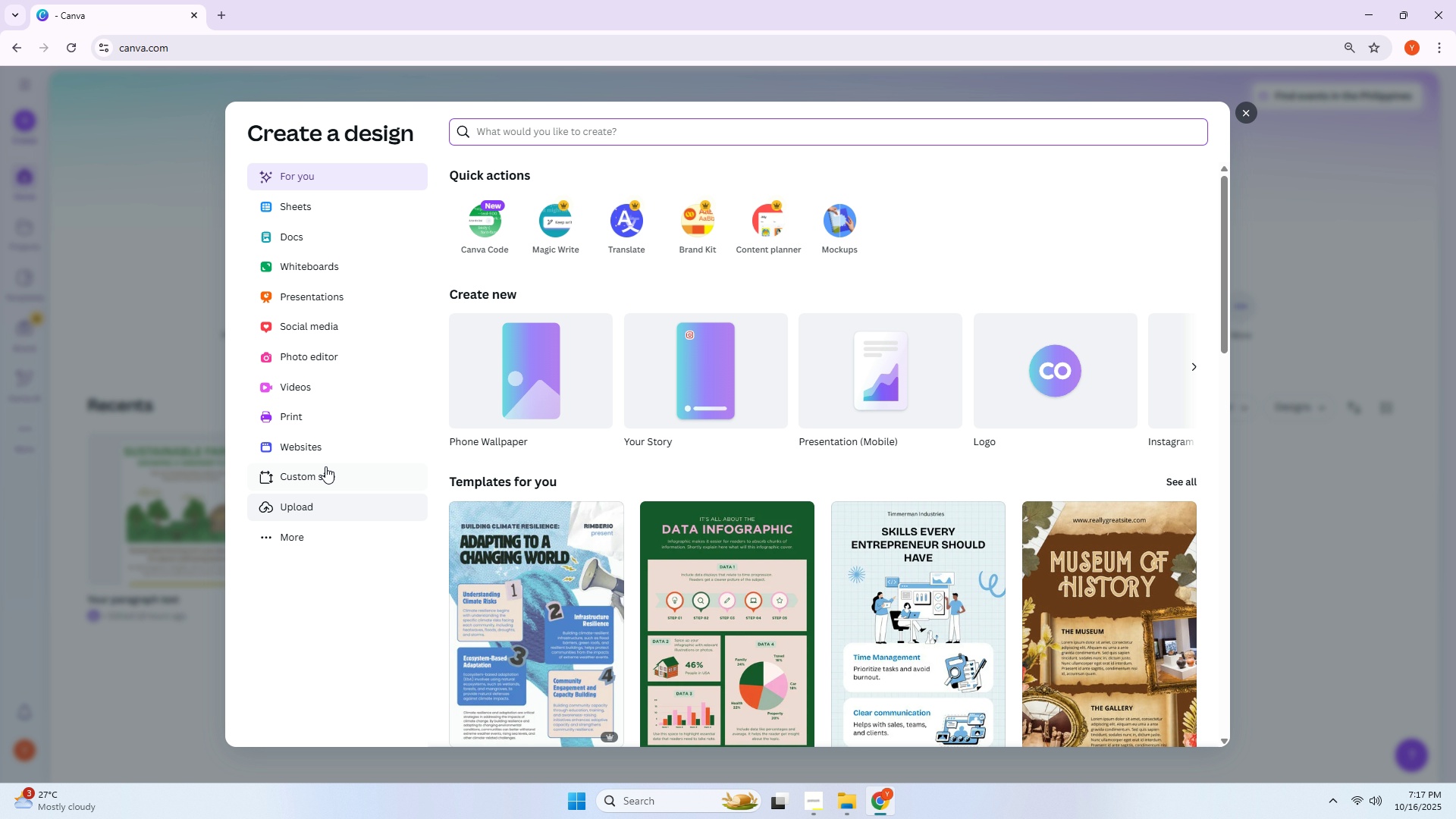 
left_click([321, 470])
 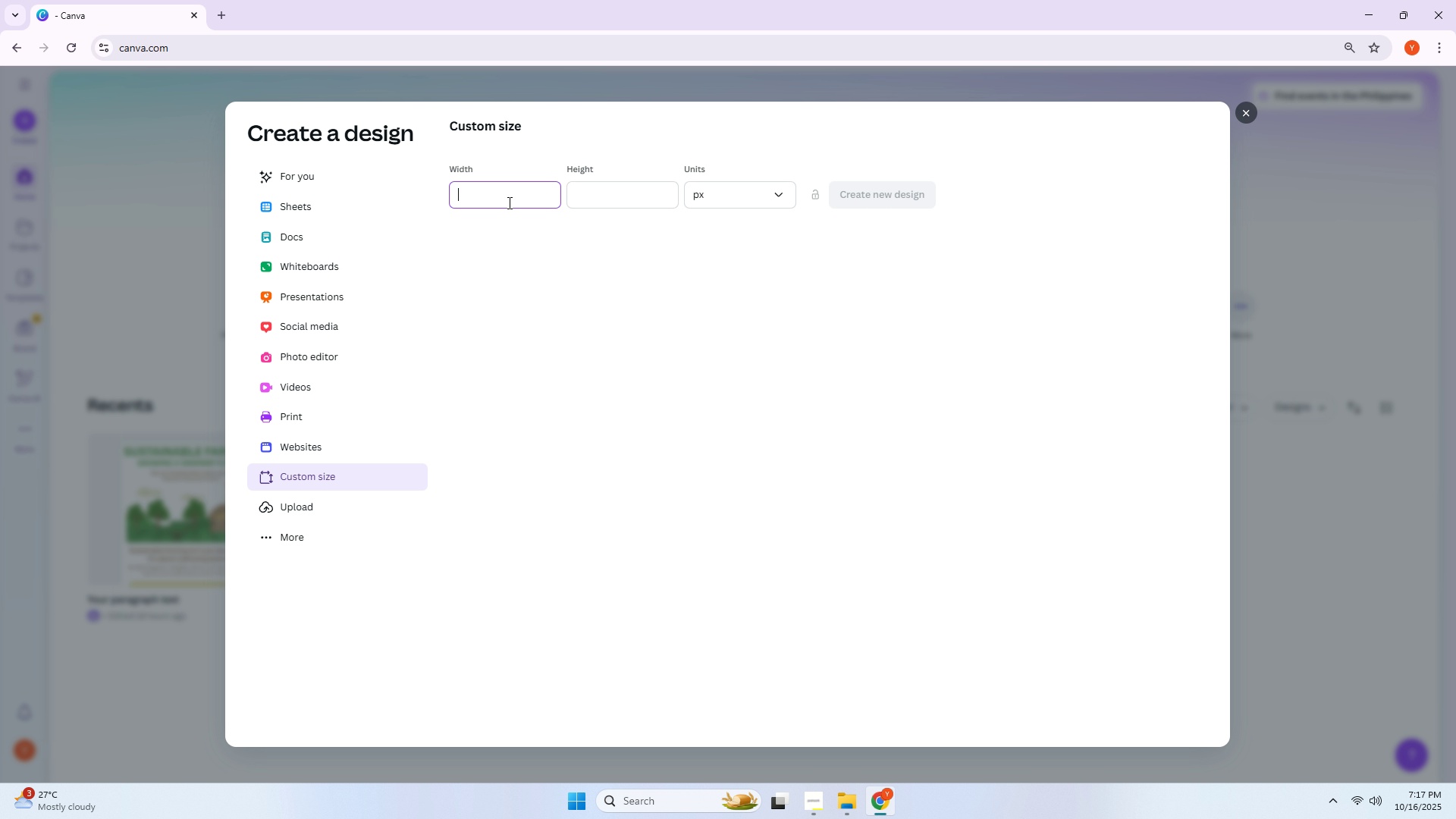 
left_click([508, 202])
 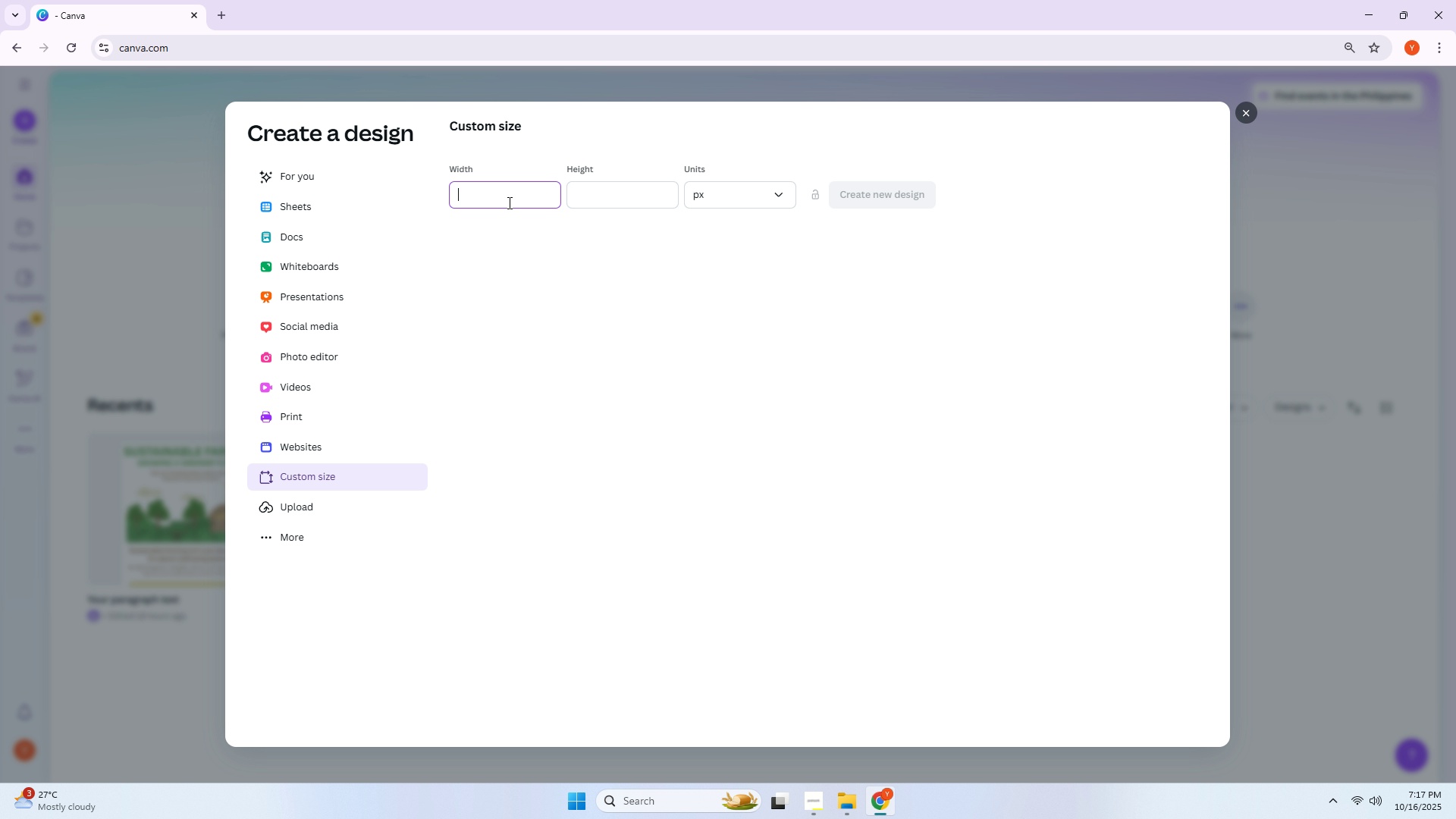 
key(Alt+AltLeft)
 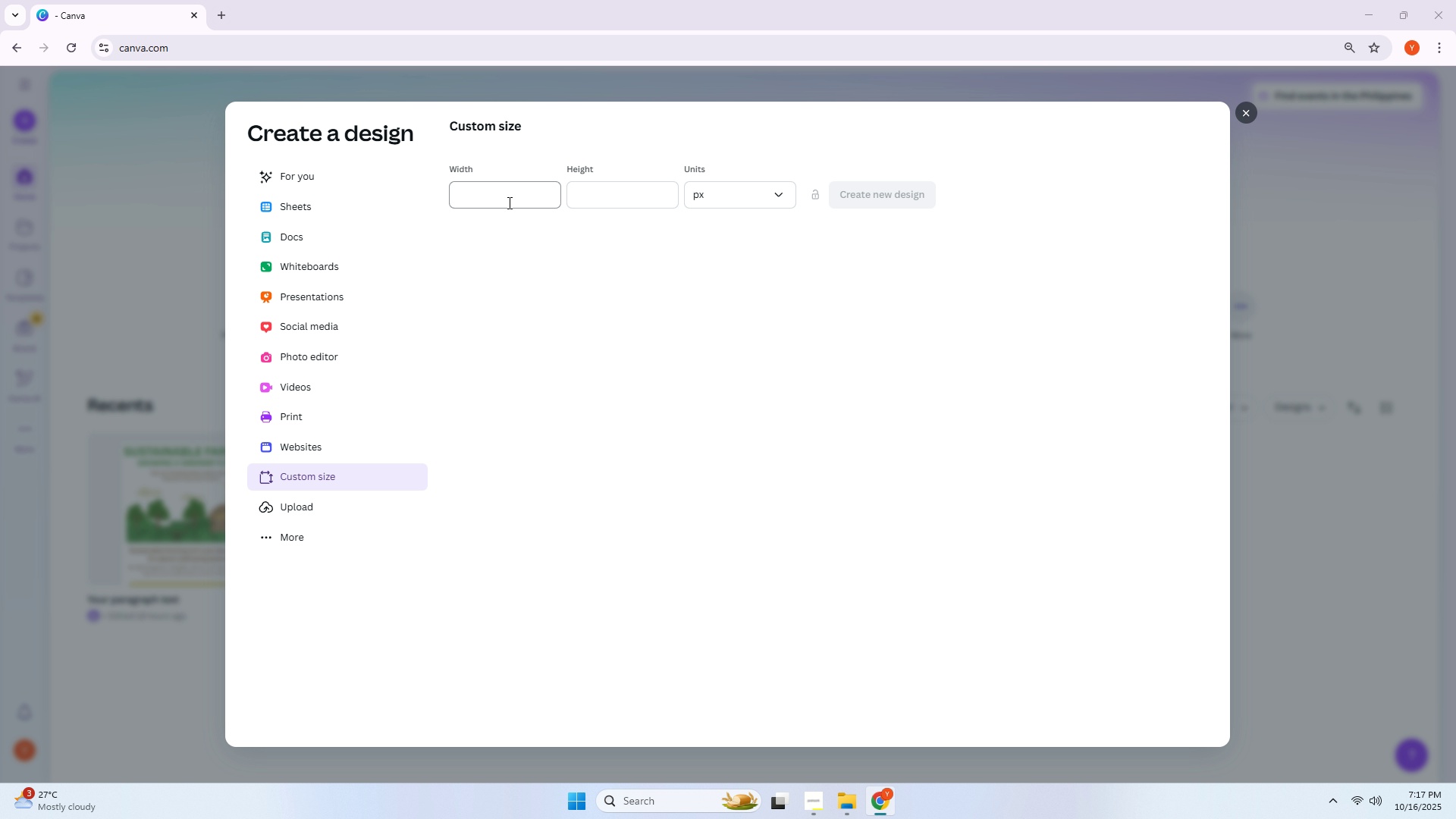 
key(Alt+Tab)